 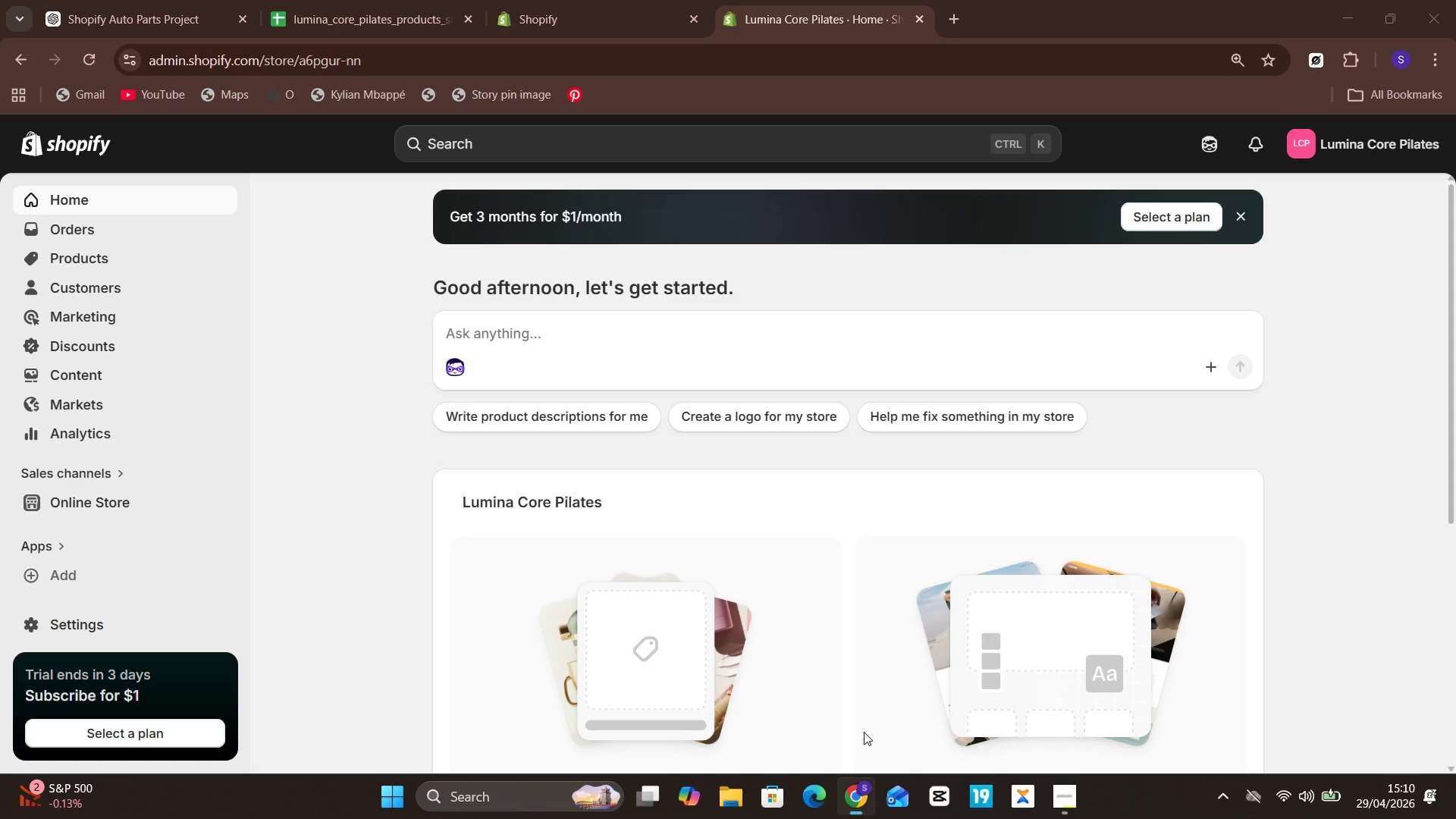 
left_click([318, 0])
 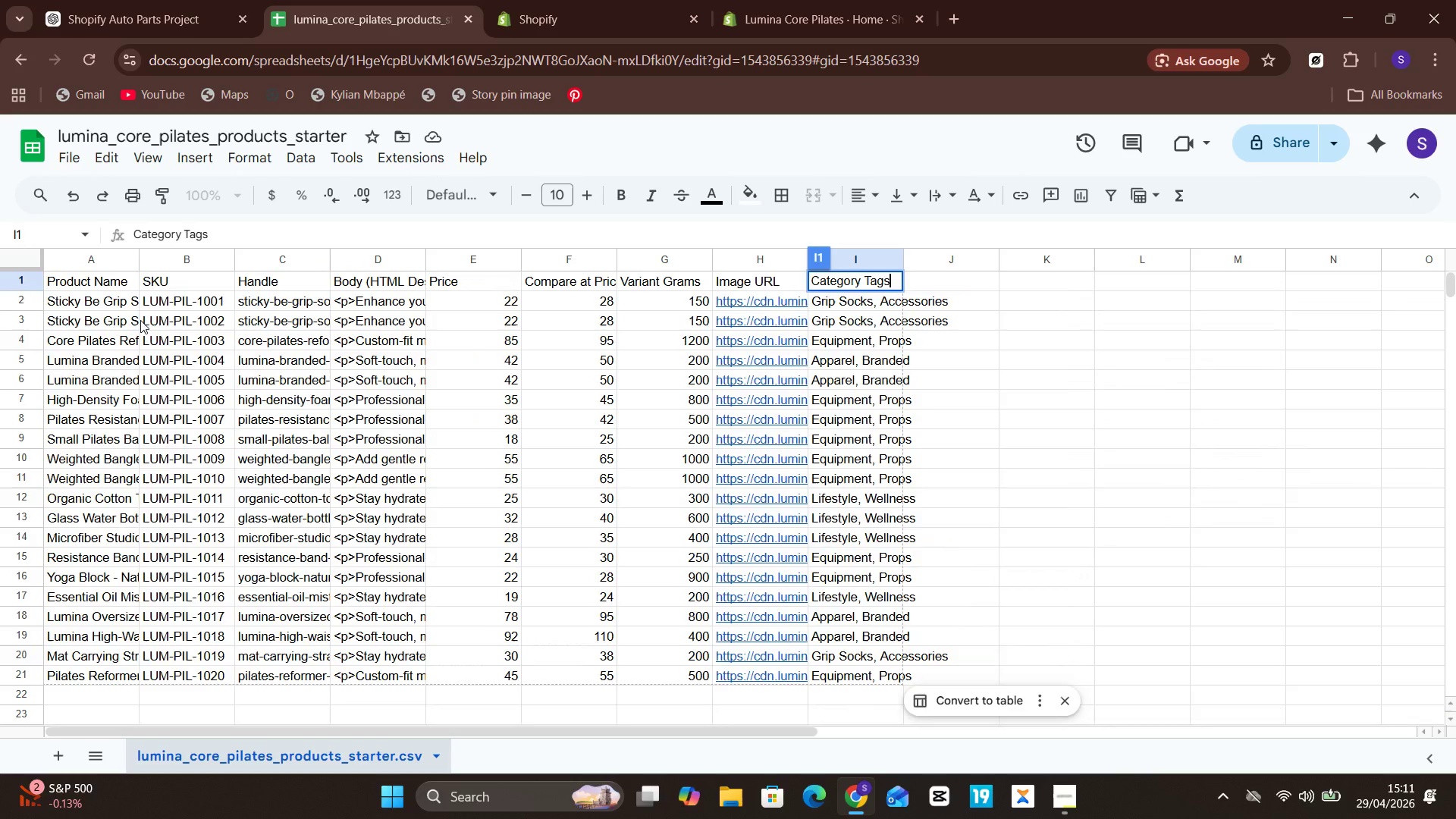 
wait(11.72)
 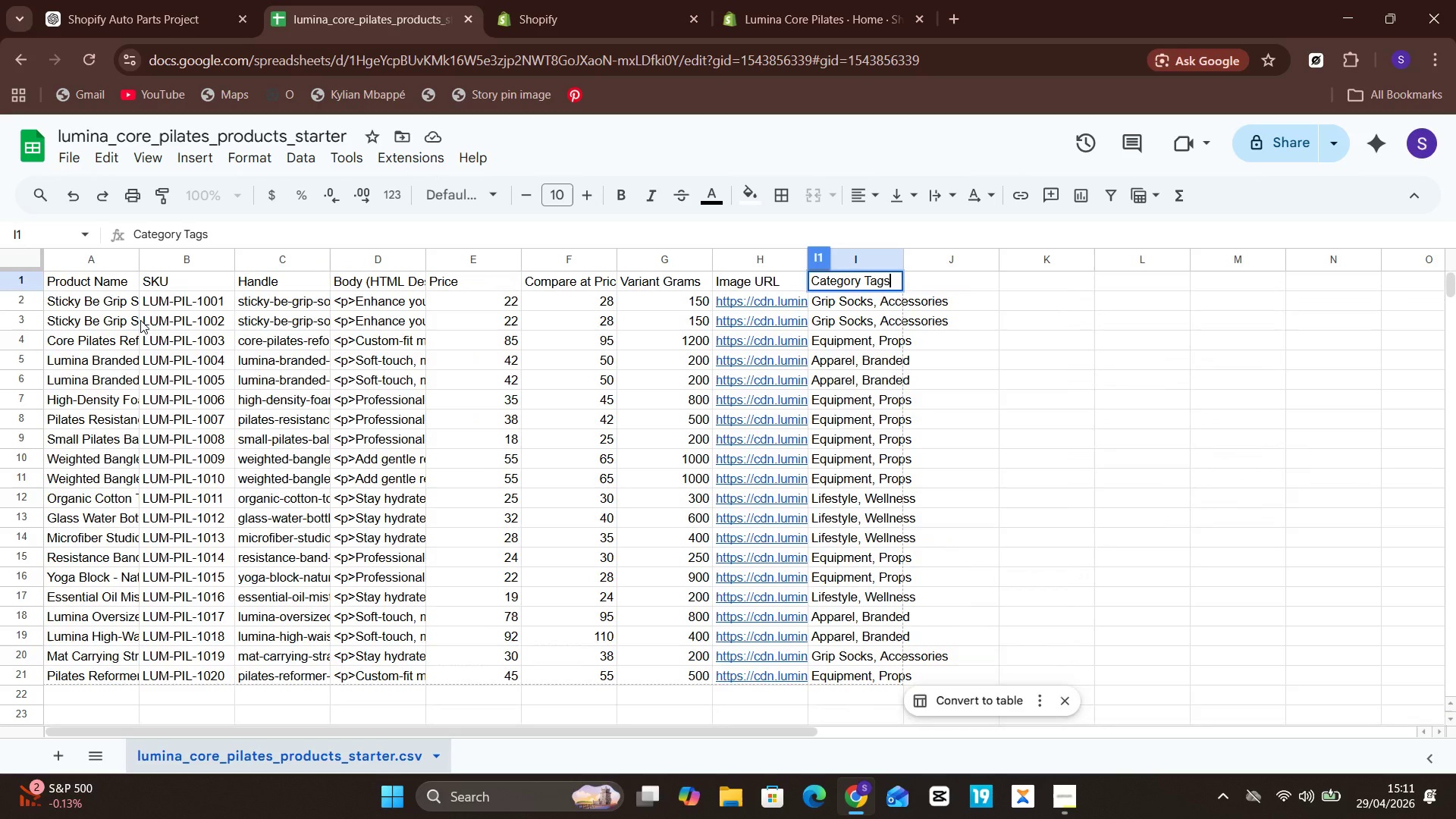 
left_click([936, 435])
 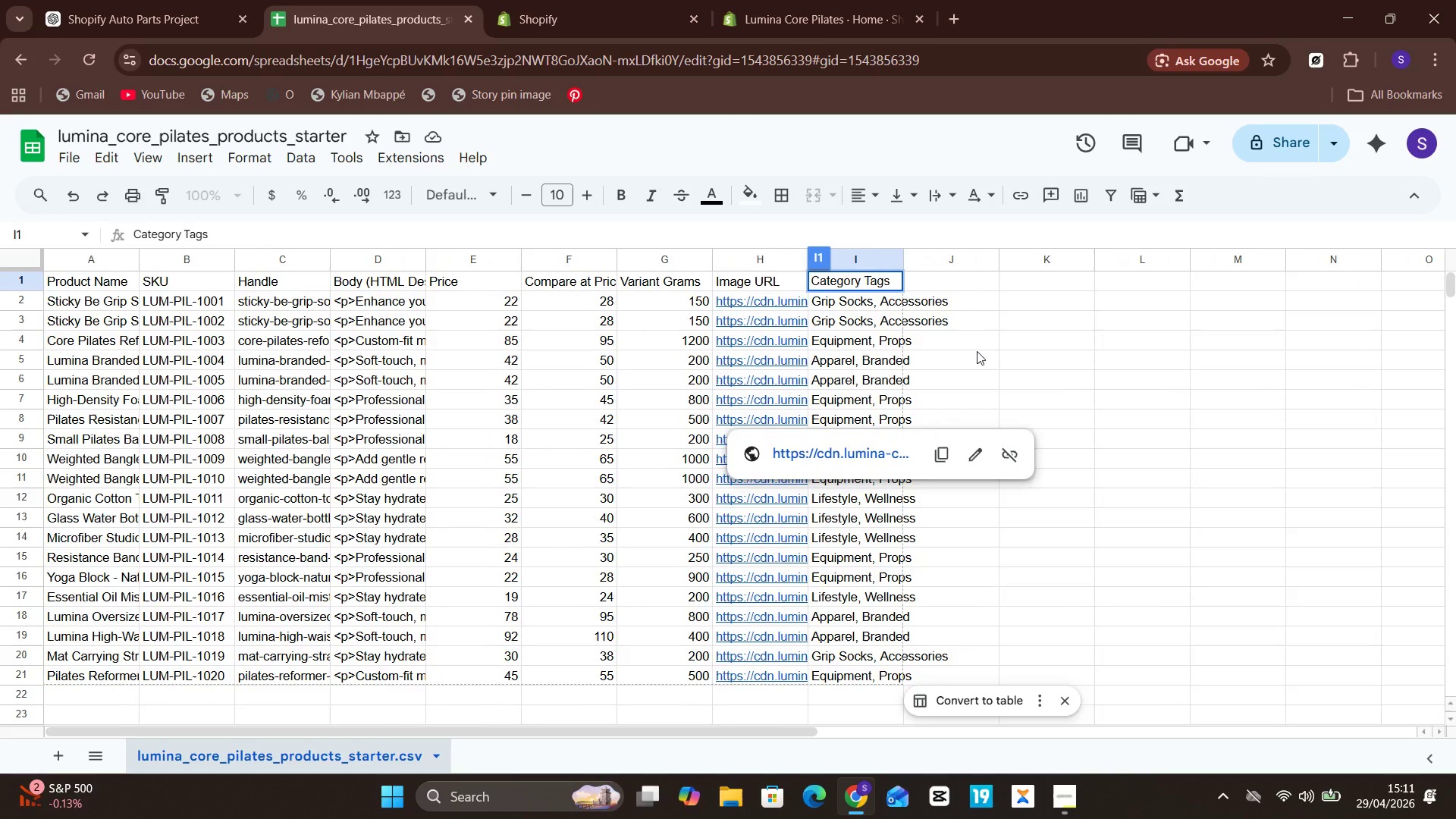 
left_click([979, 346])
 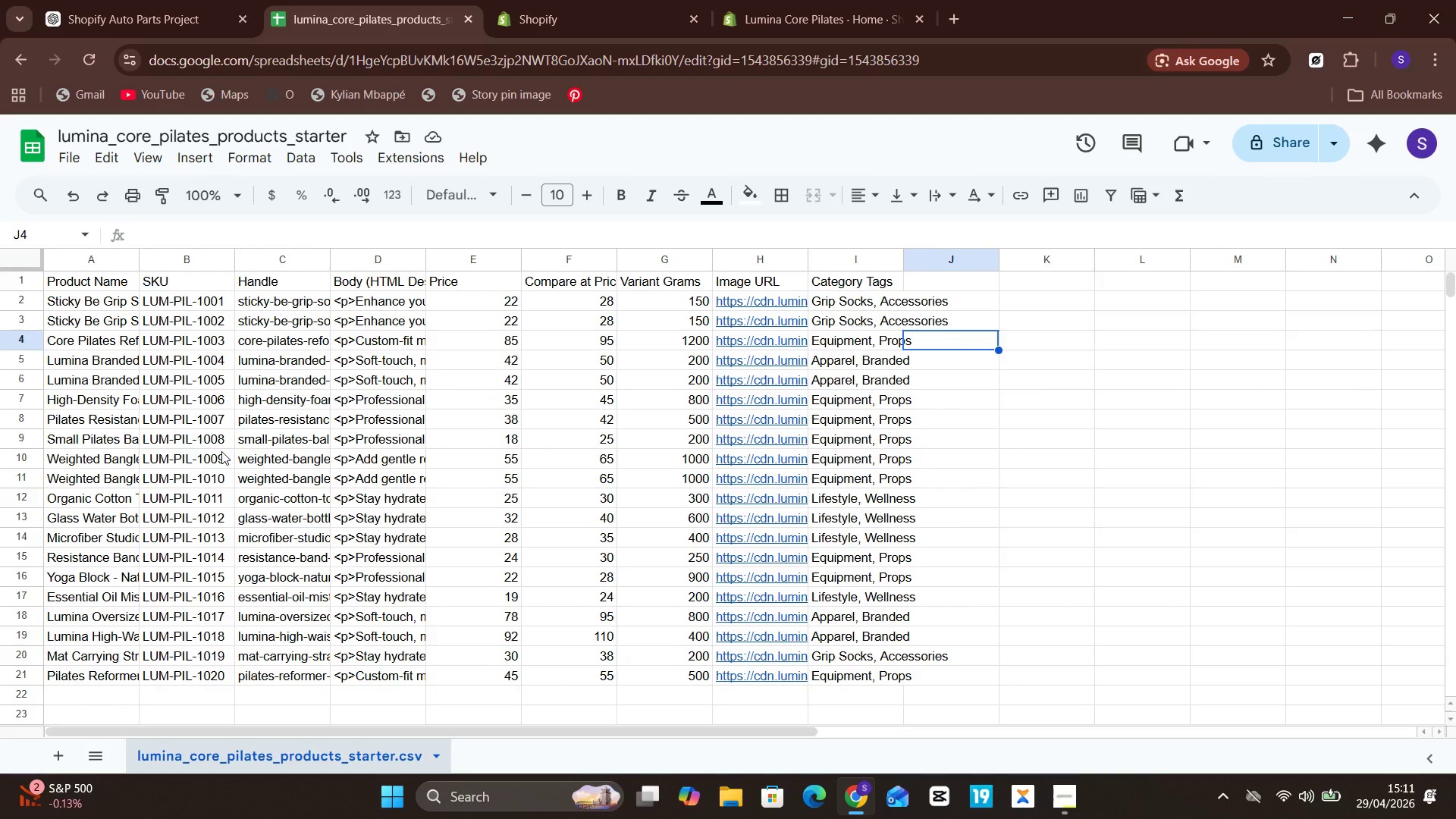 
wait(7.38)
 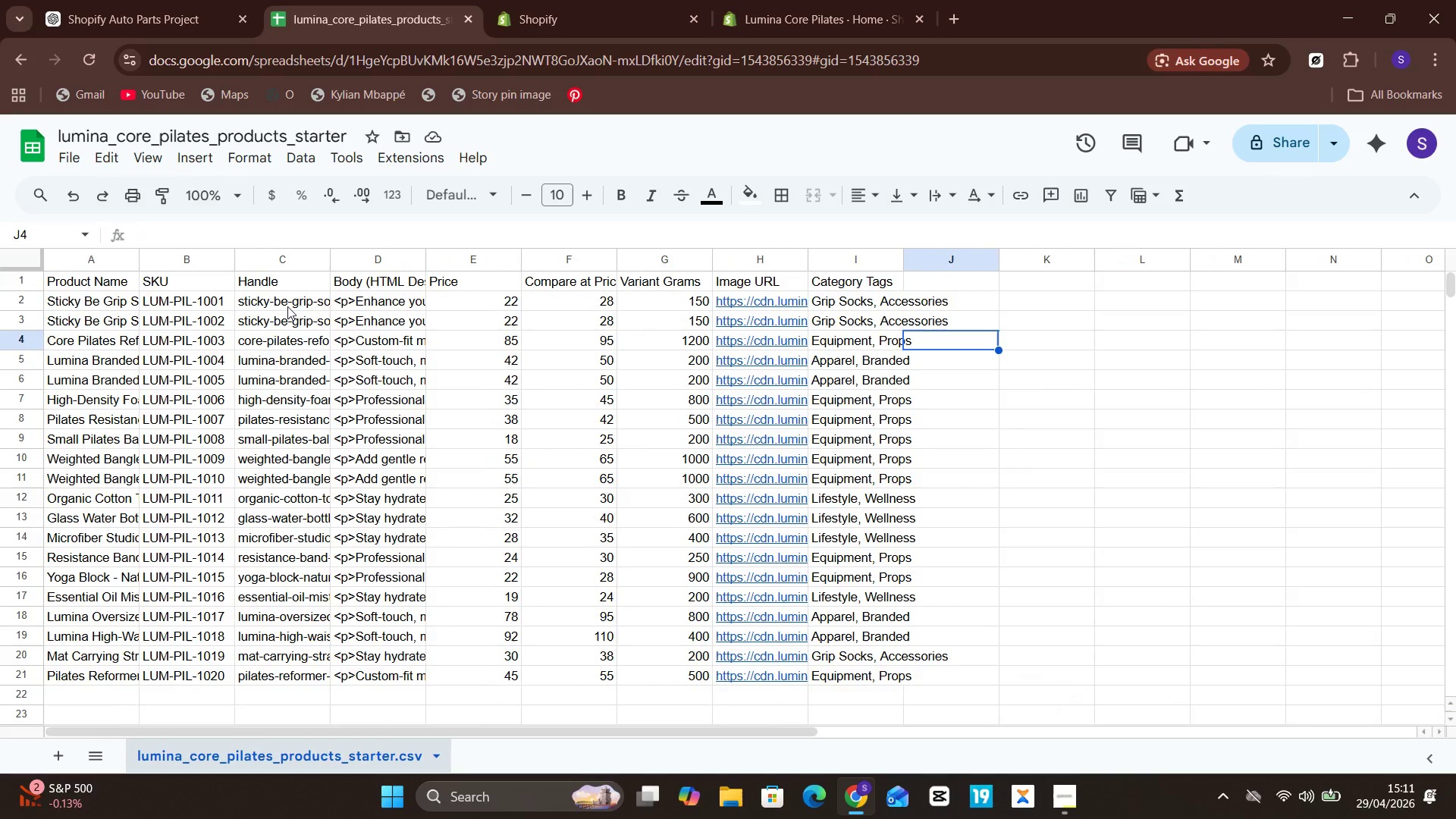 
left_click([221, 451])
 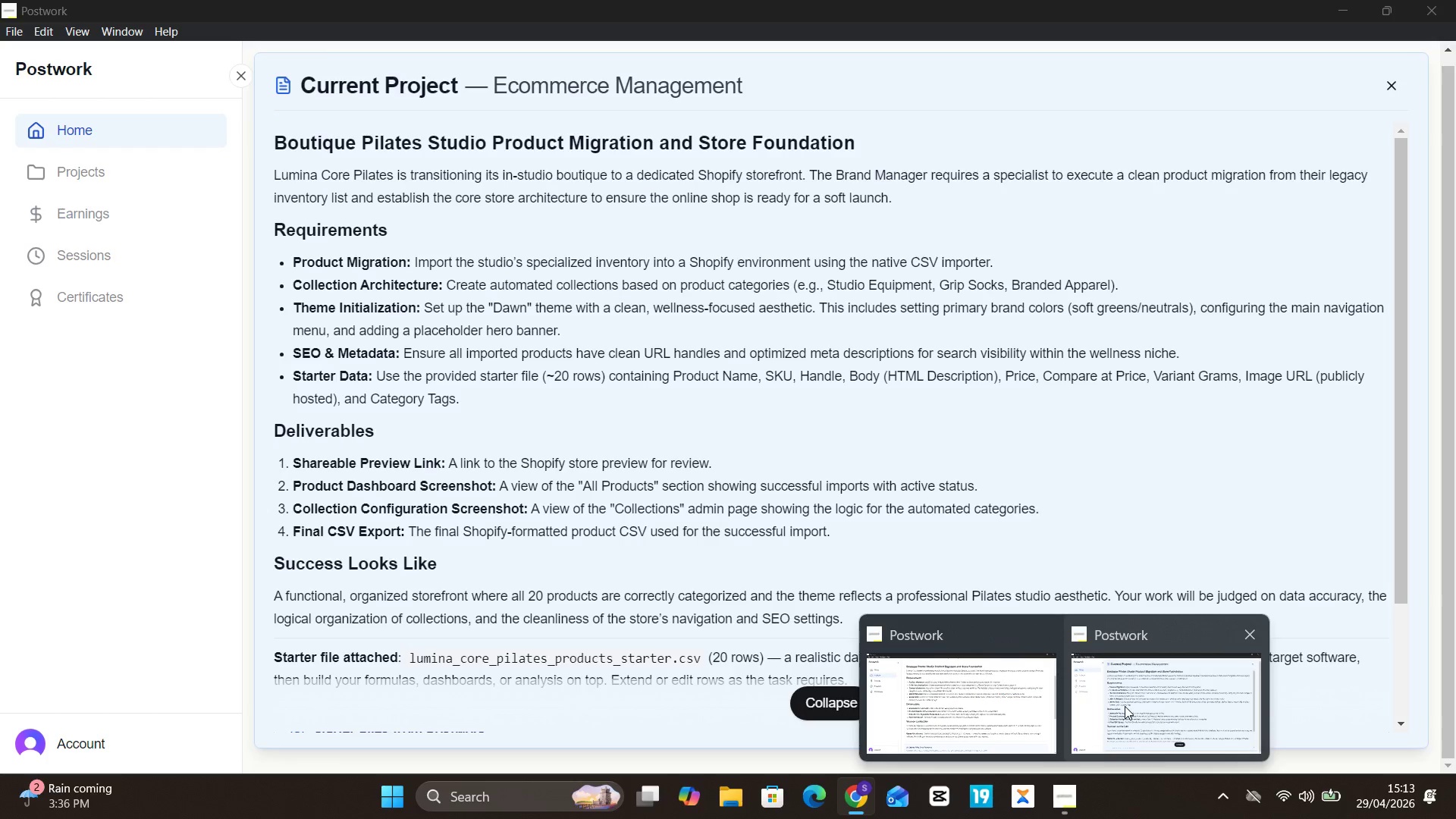 
wait(127.5)
 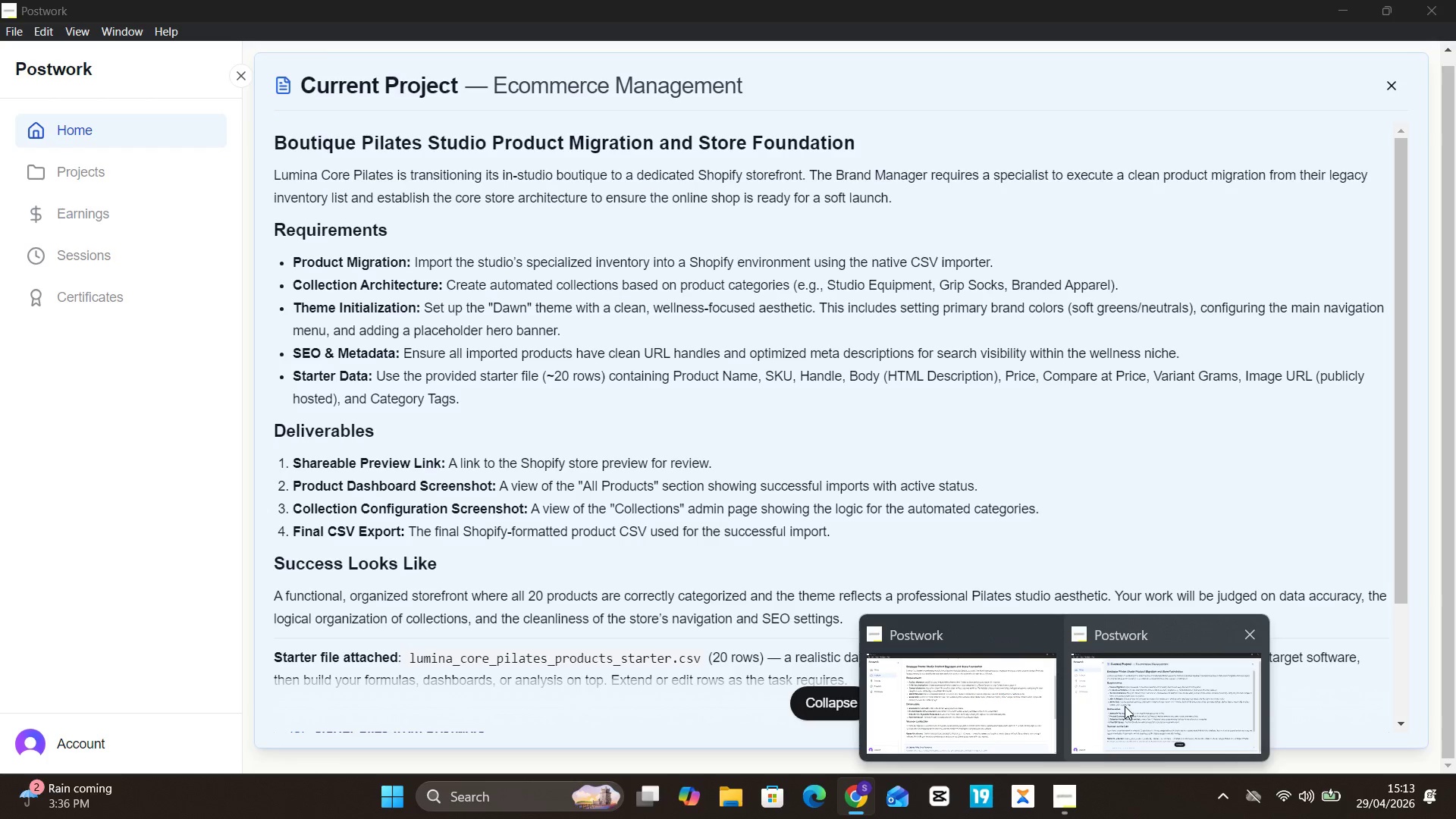 
left_click([1101, 695])